 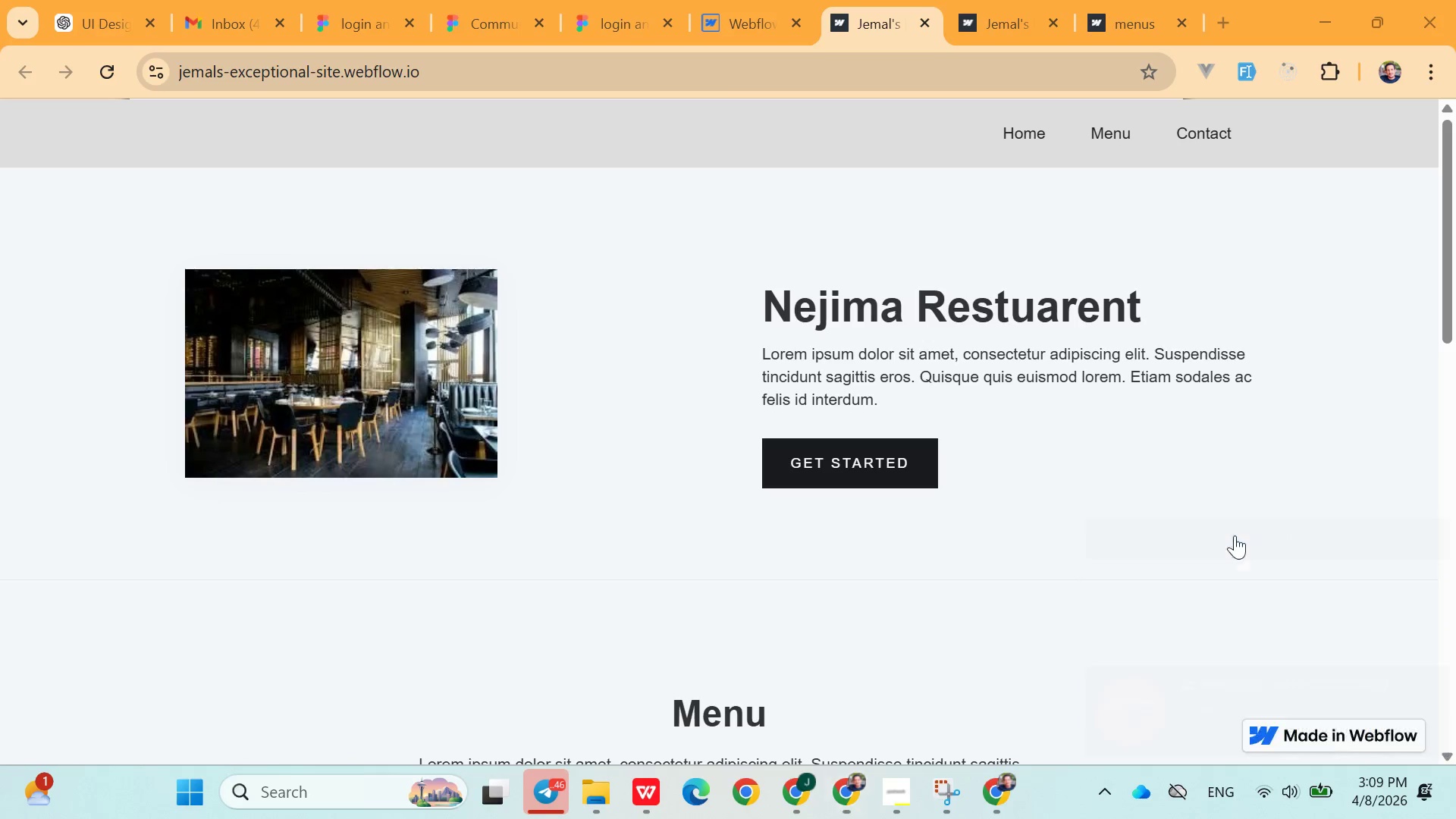 
left_click([921, 460])
 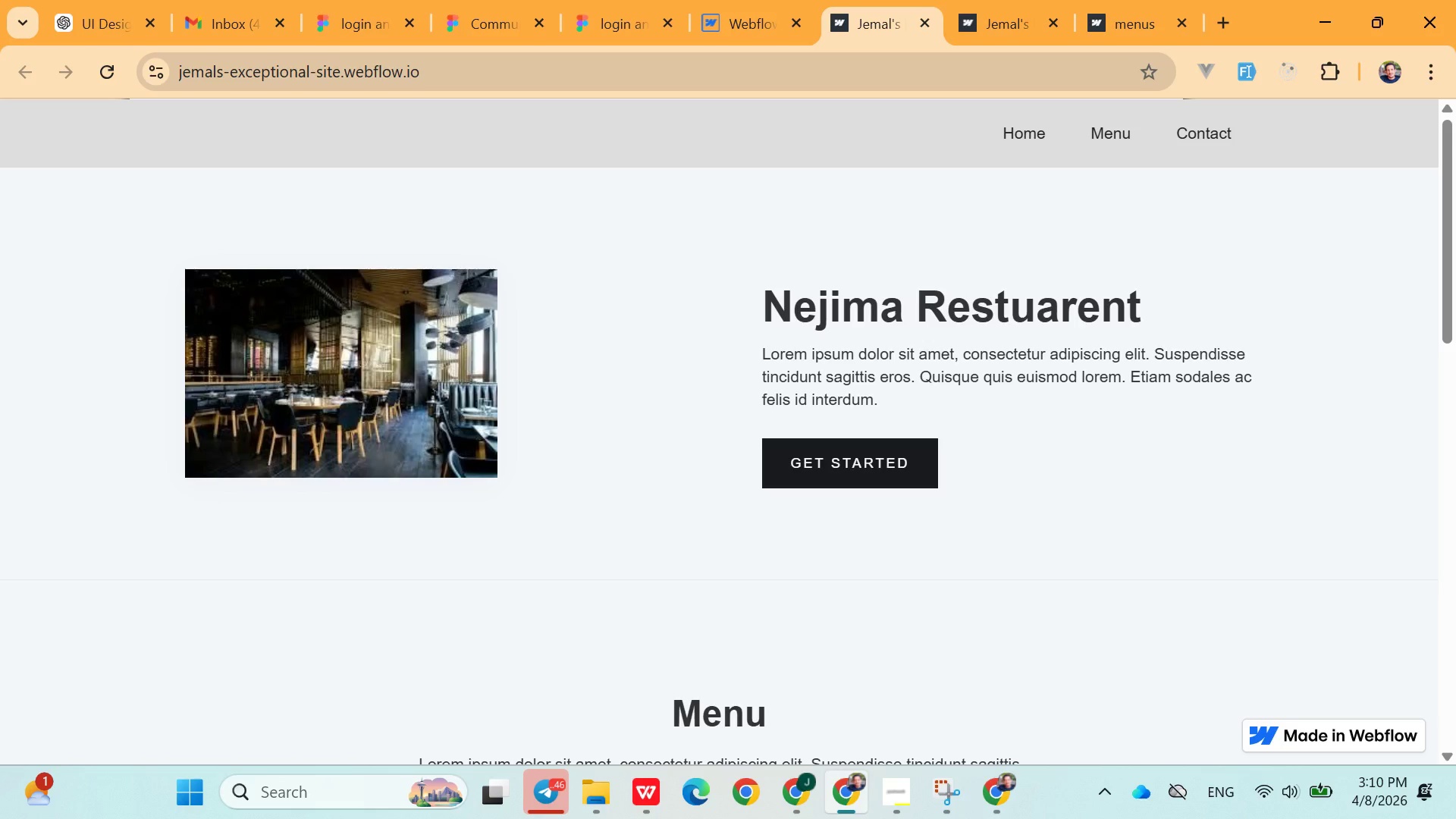 
wait(61.67)
 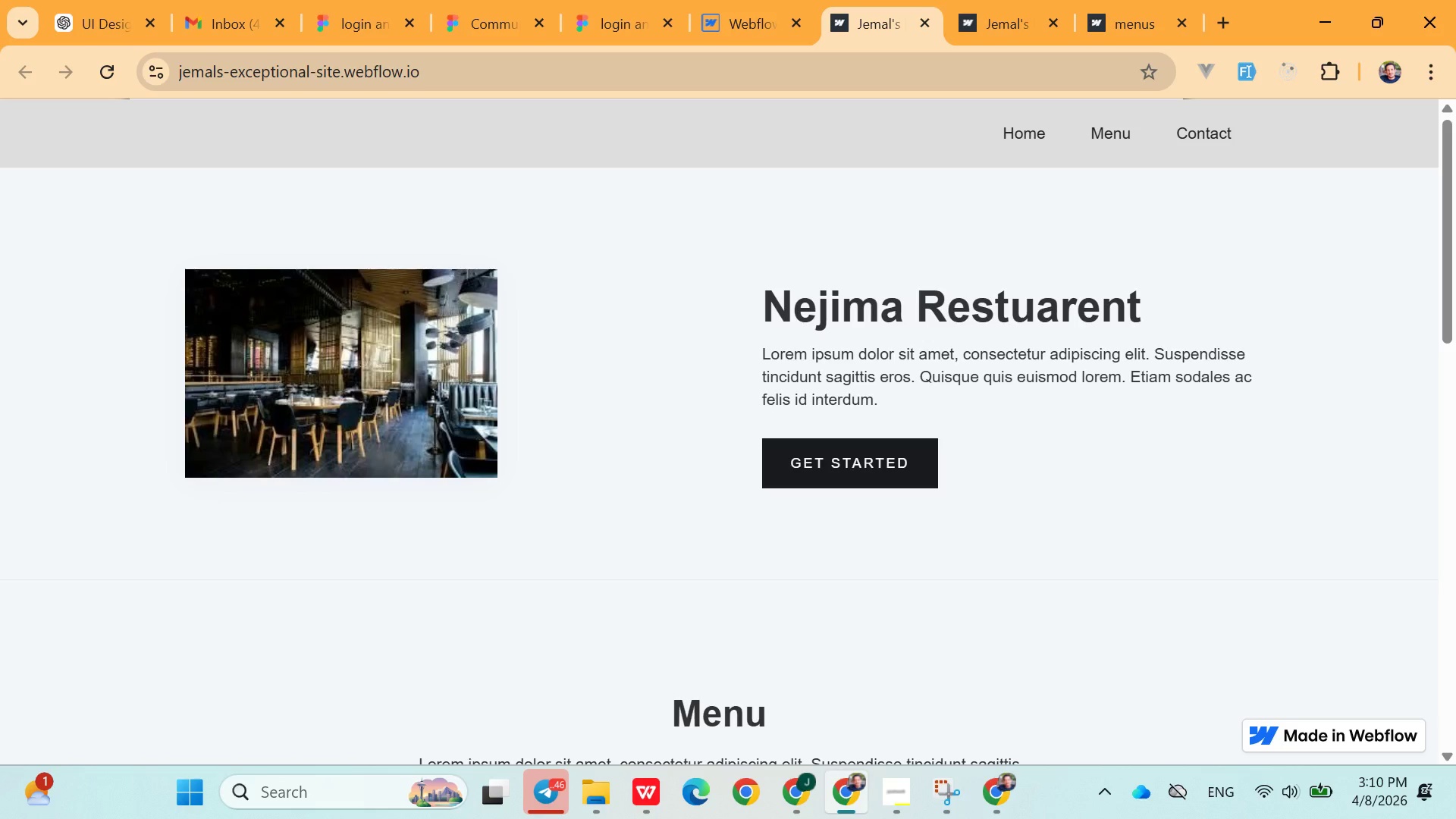 
left_click([1203, 138])
 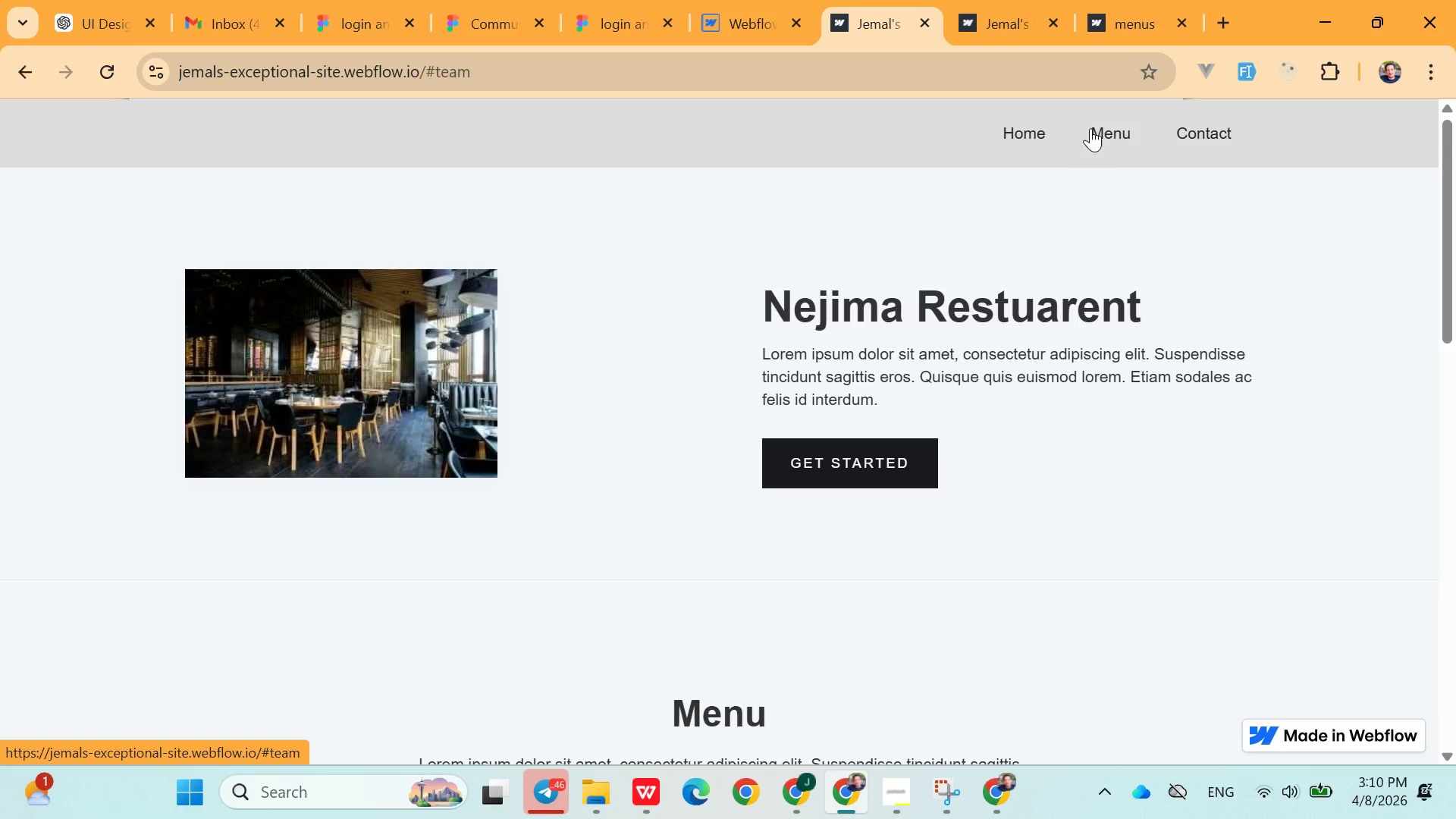 